 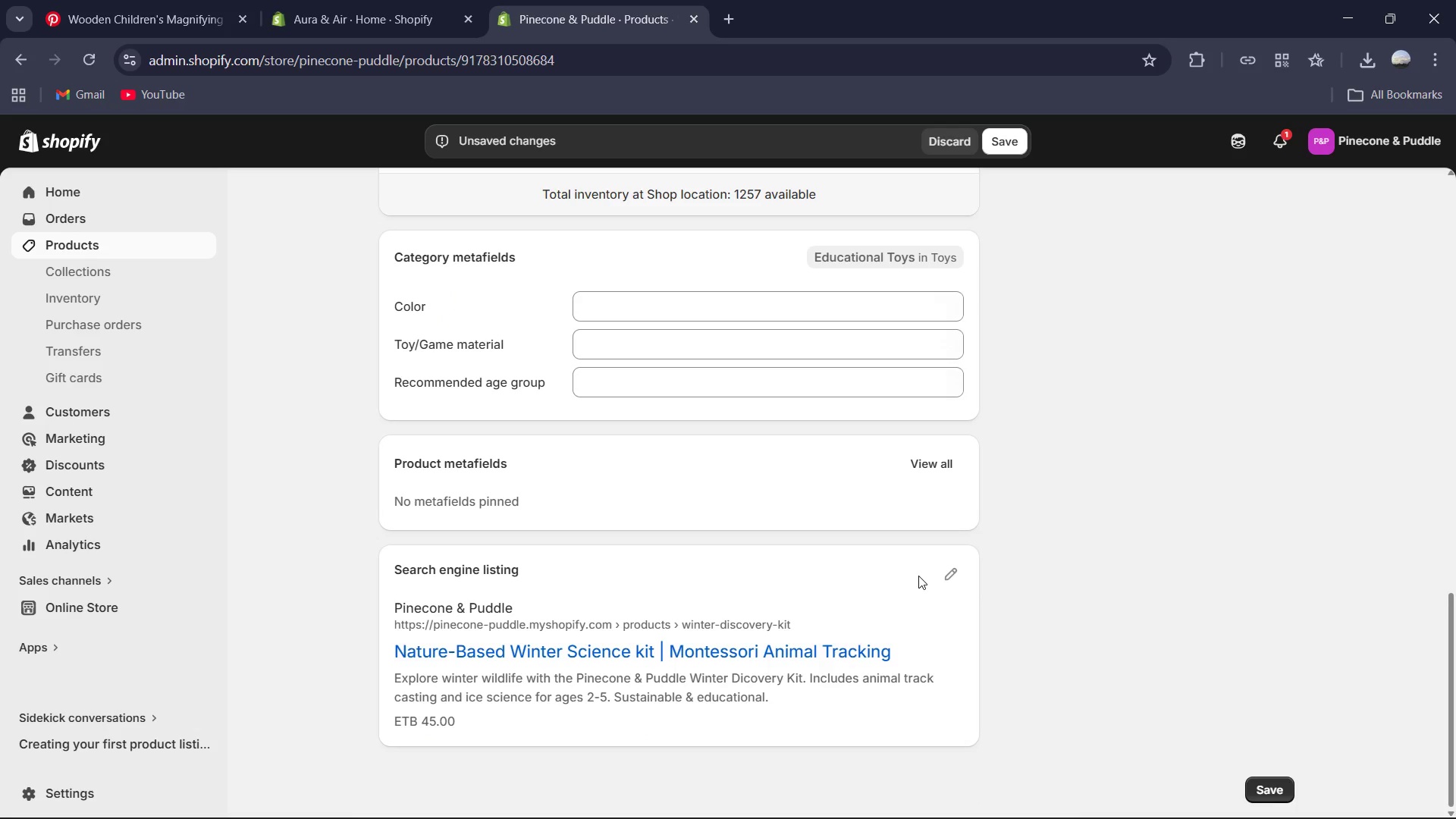 
scroll: coordinate [918, 576], scroll_direction: up, amount: 11.0
 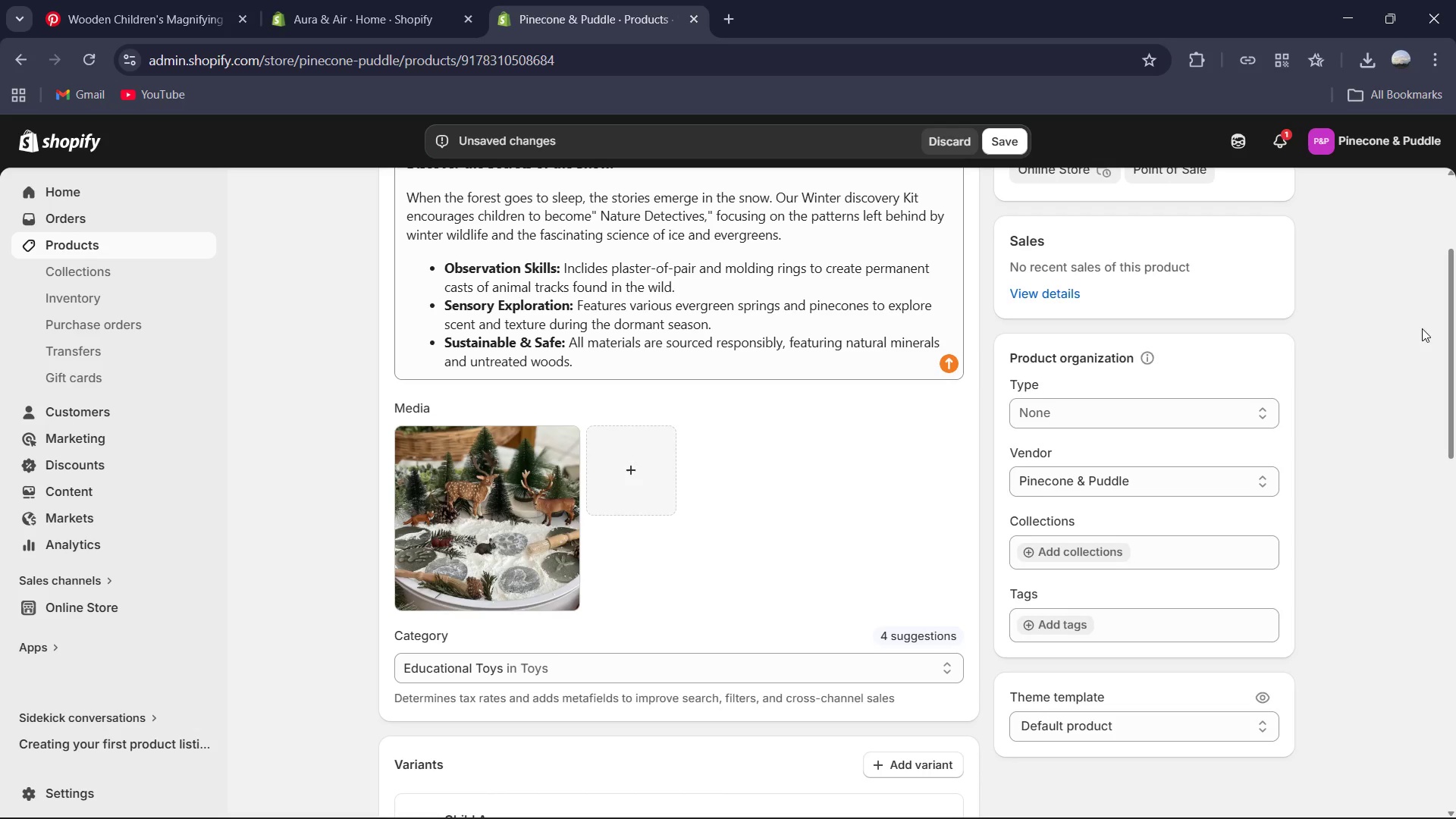 
wait(5.02)
 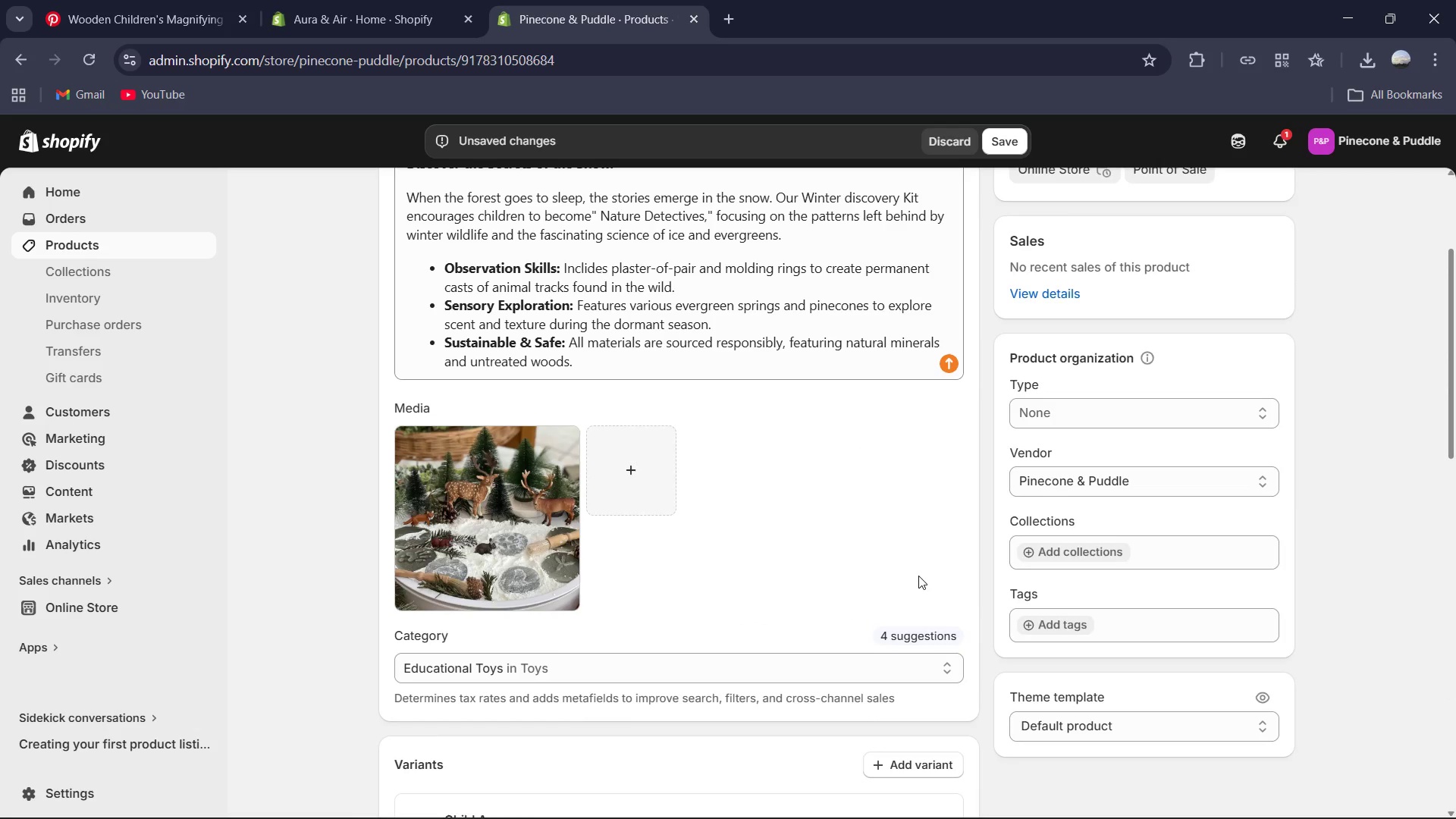 
left_click([1188, 411])
 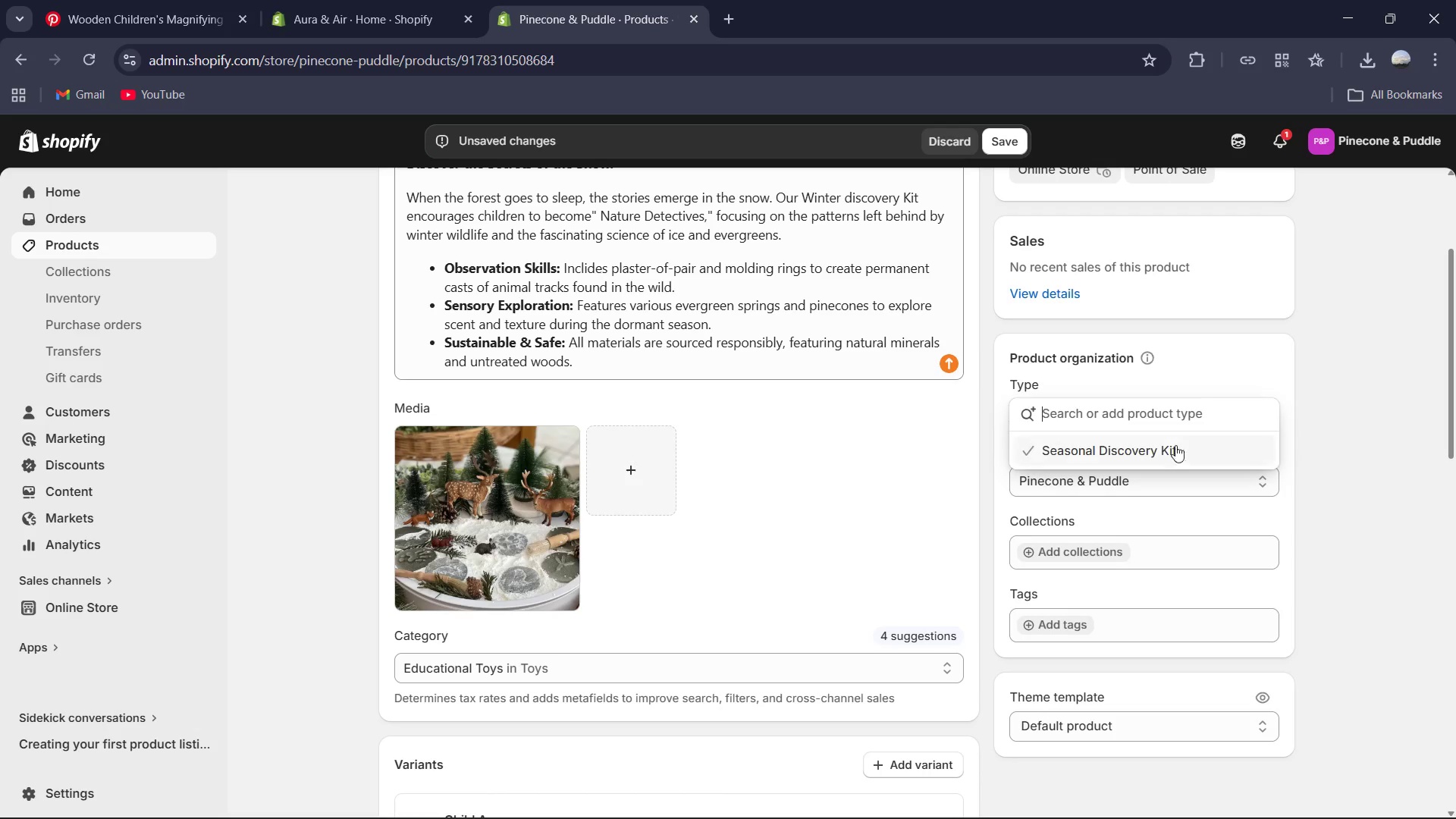 
left_click([1174, 450])
 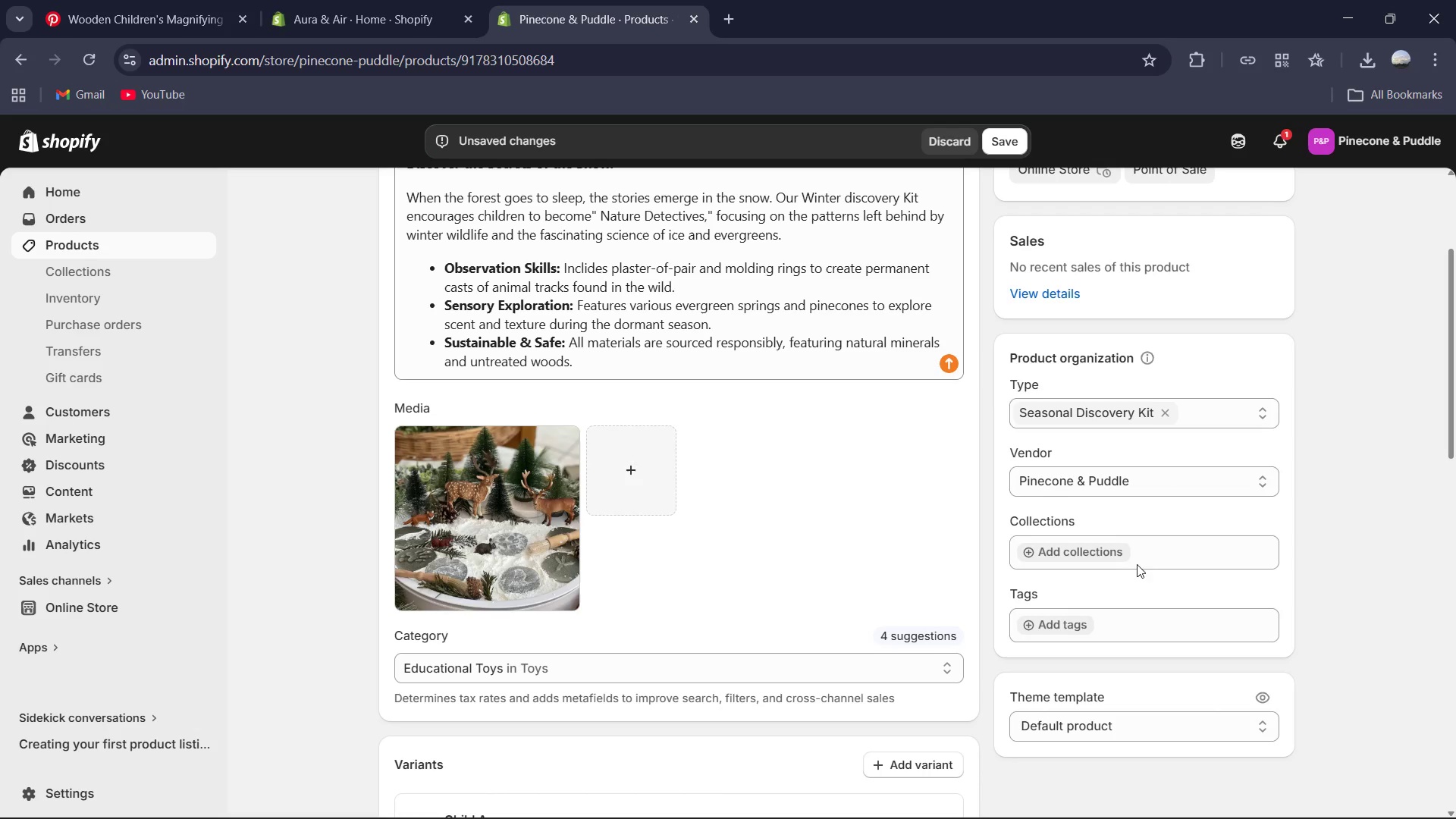 
left_click([1057, 613])
 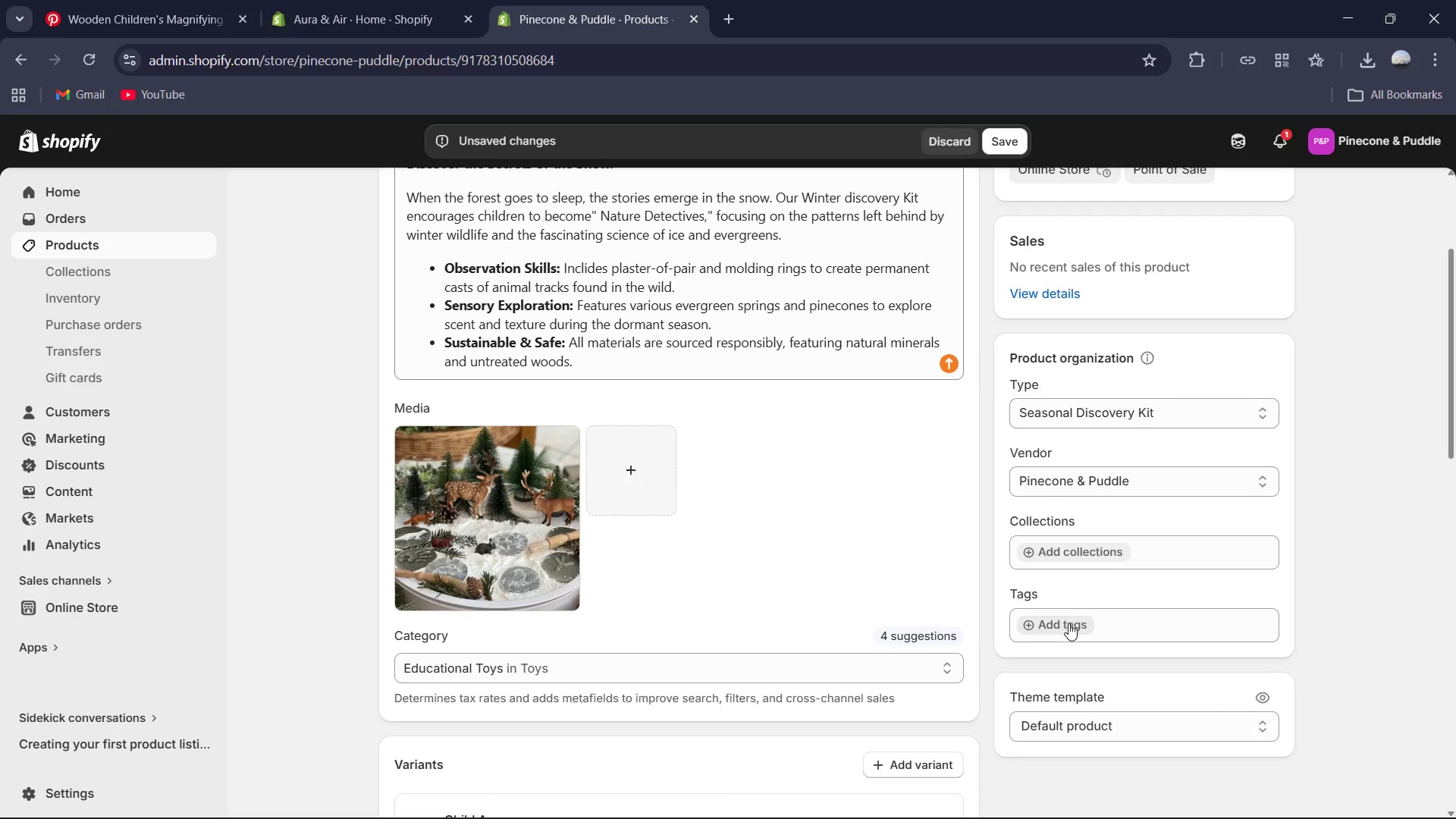 
left_click([1065, 627])
 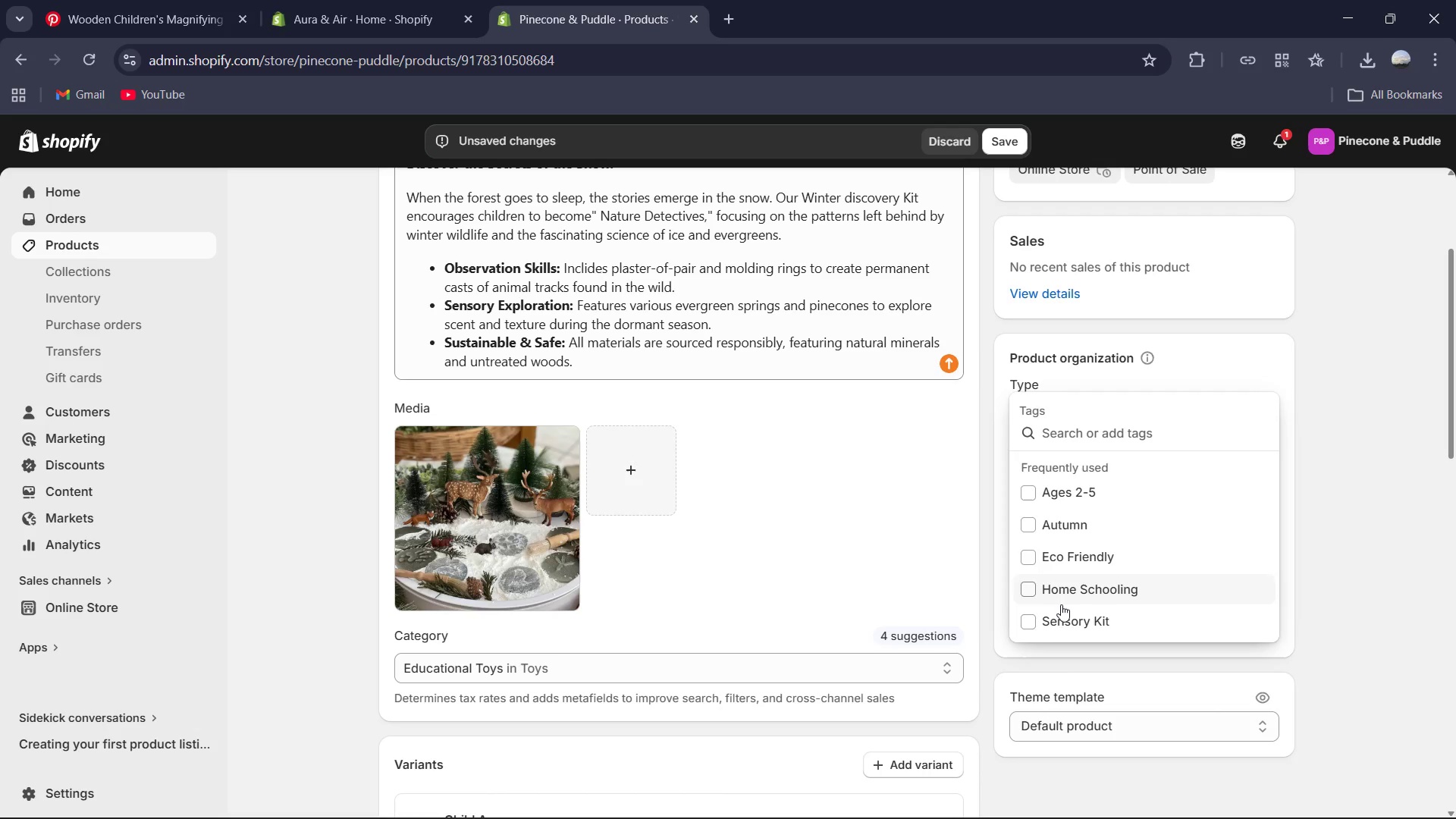 
type(wINTER )
key(Backspace)
key(Backspace)
key(Backspace)
key(Backspace)
key(Backspace)
key(Backspace)
key(Backspace)
type(Winter )
 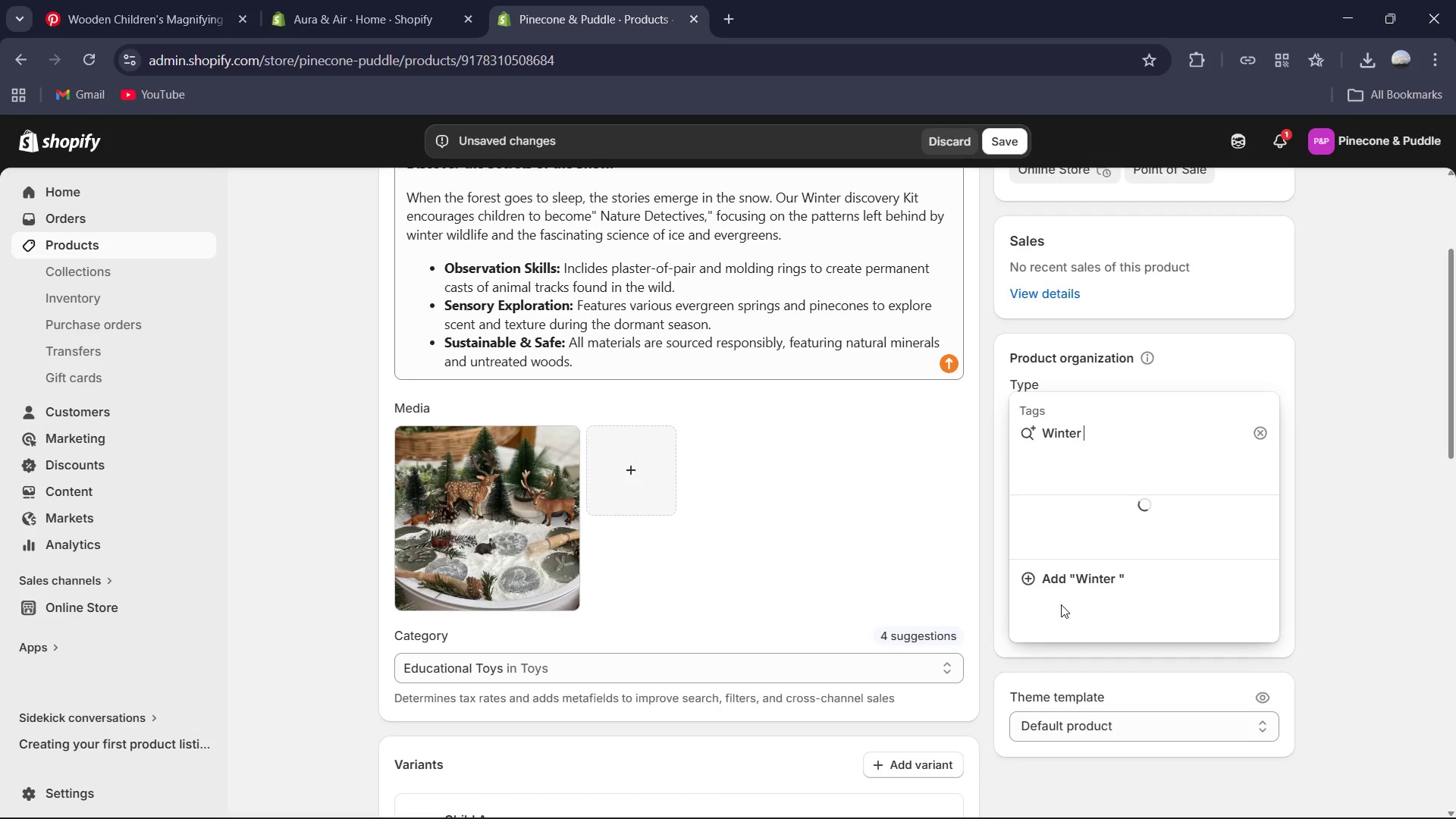 
left_click([1094, 573])
 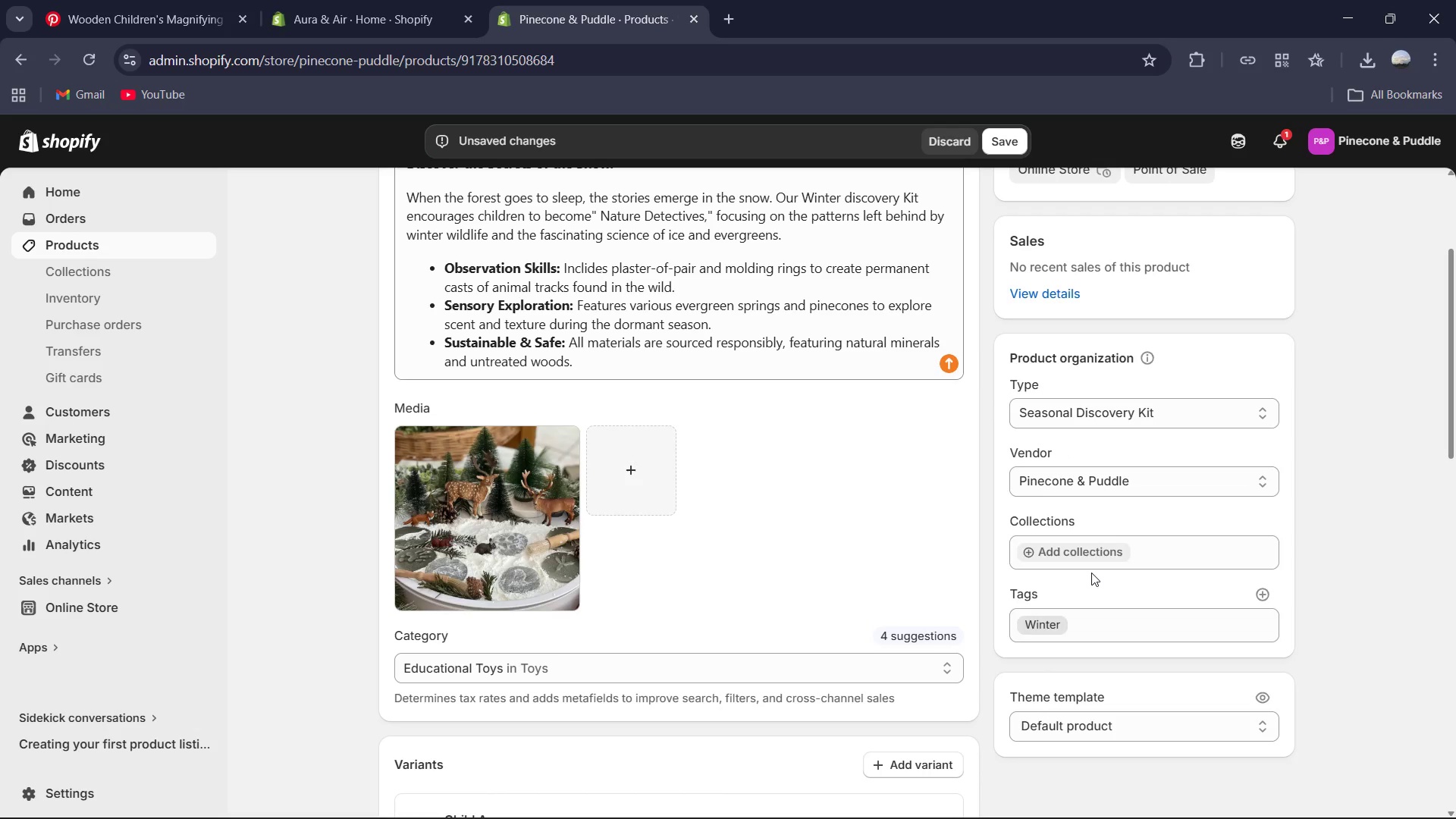 
hold_key(key=ShiftRight, duration=0.34)
 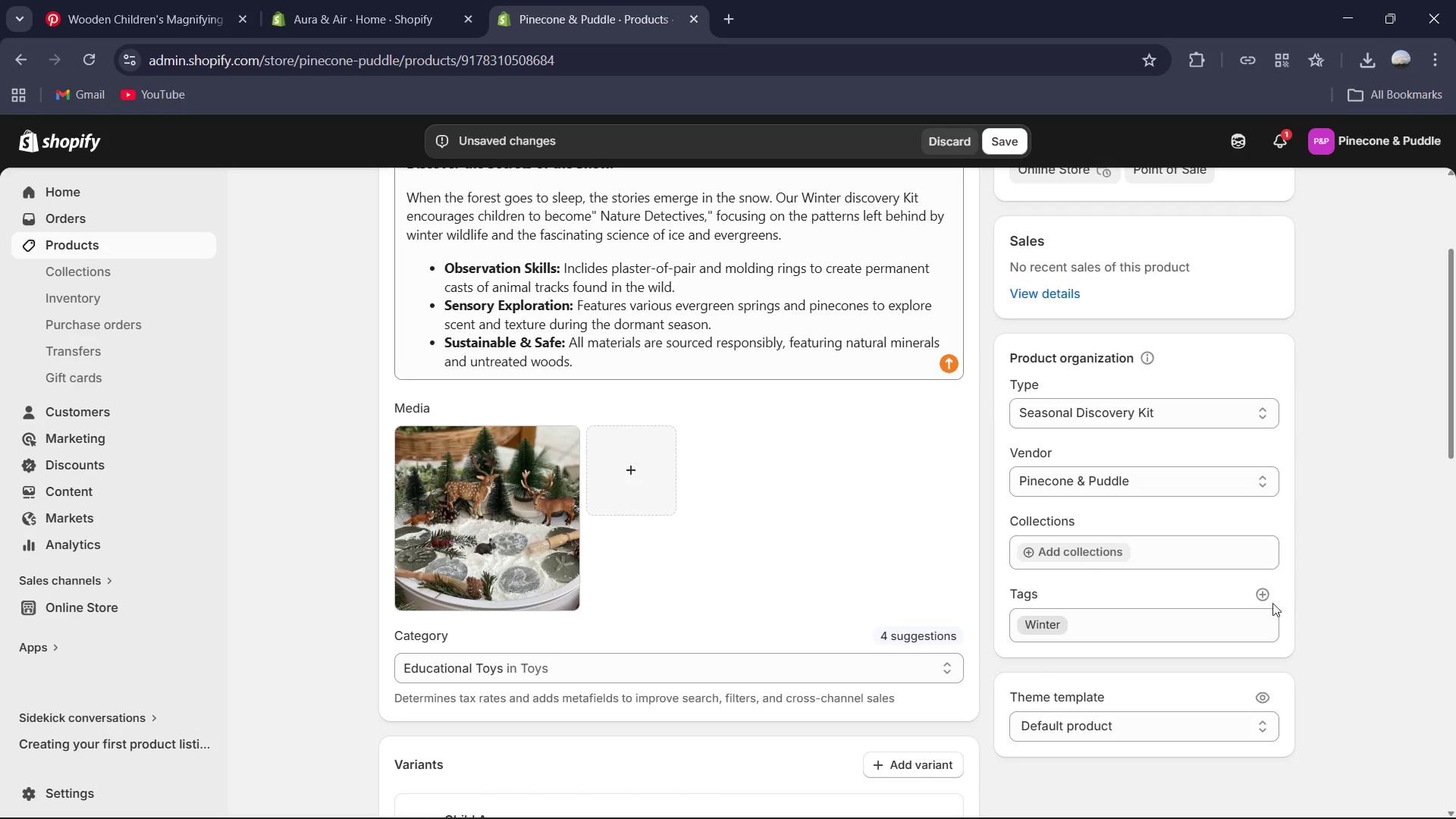 
left_click([1259, 594])
 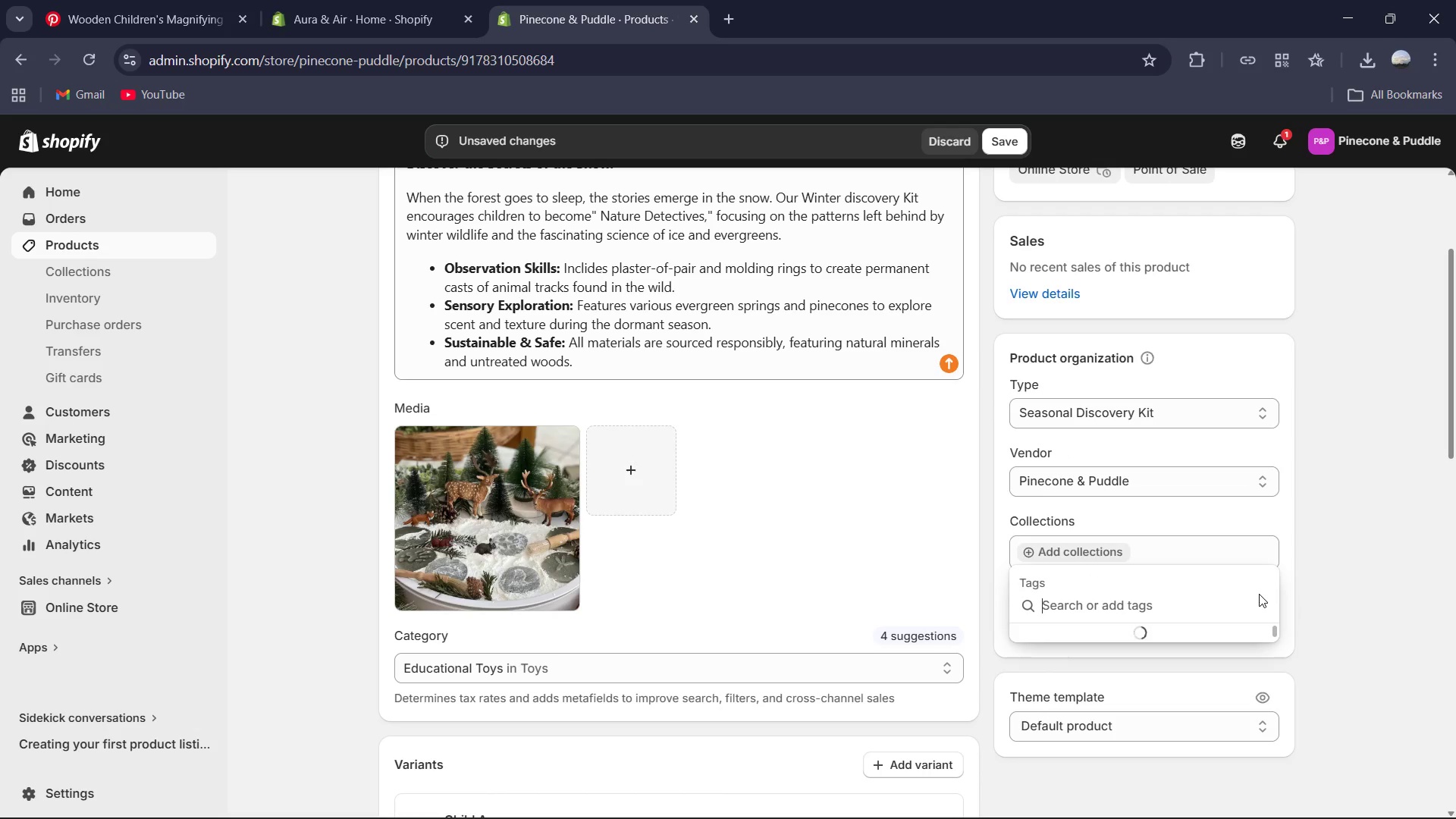 
type(Sensory Kit )
 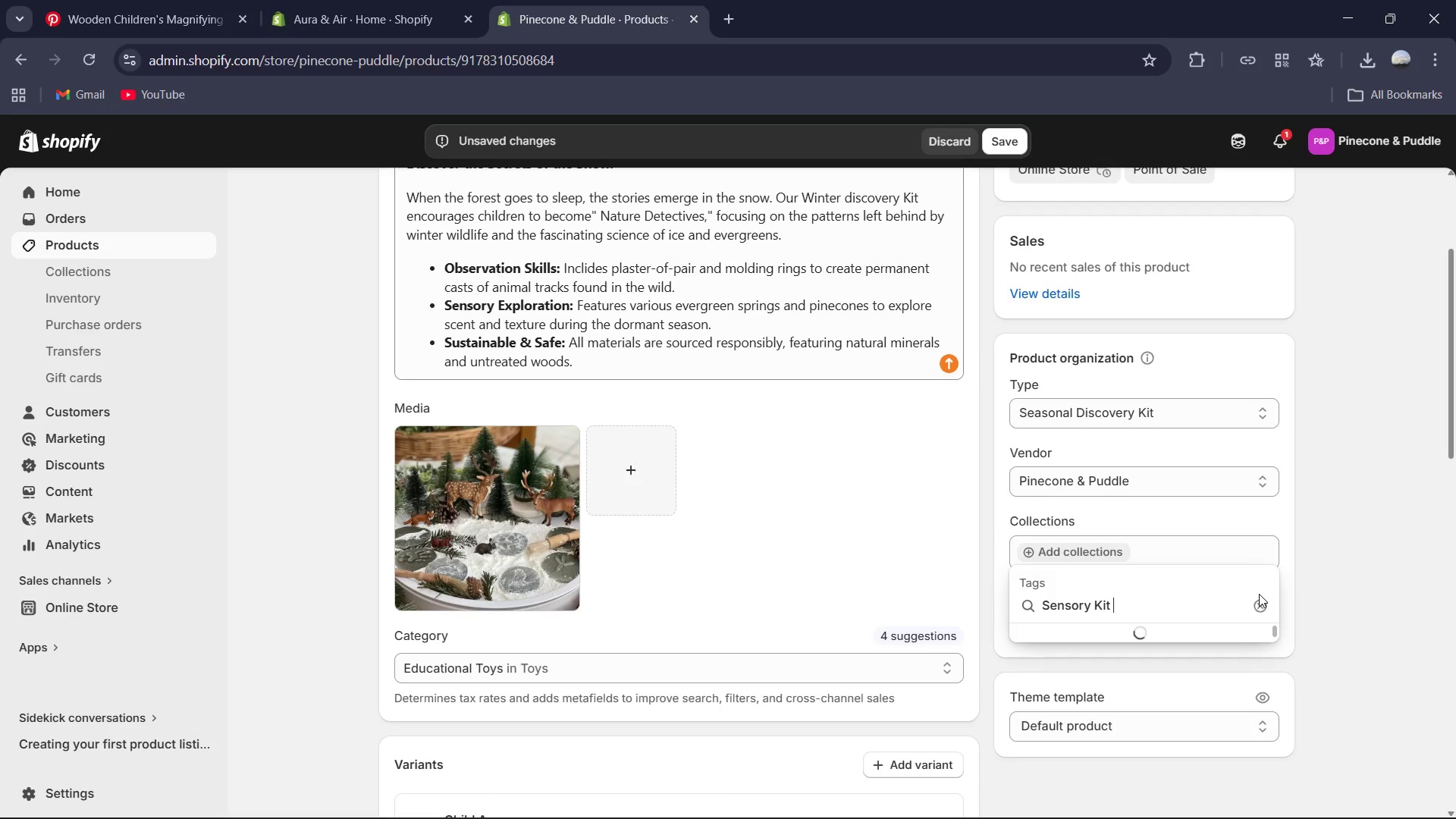 
wait(16.38)
 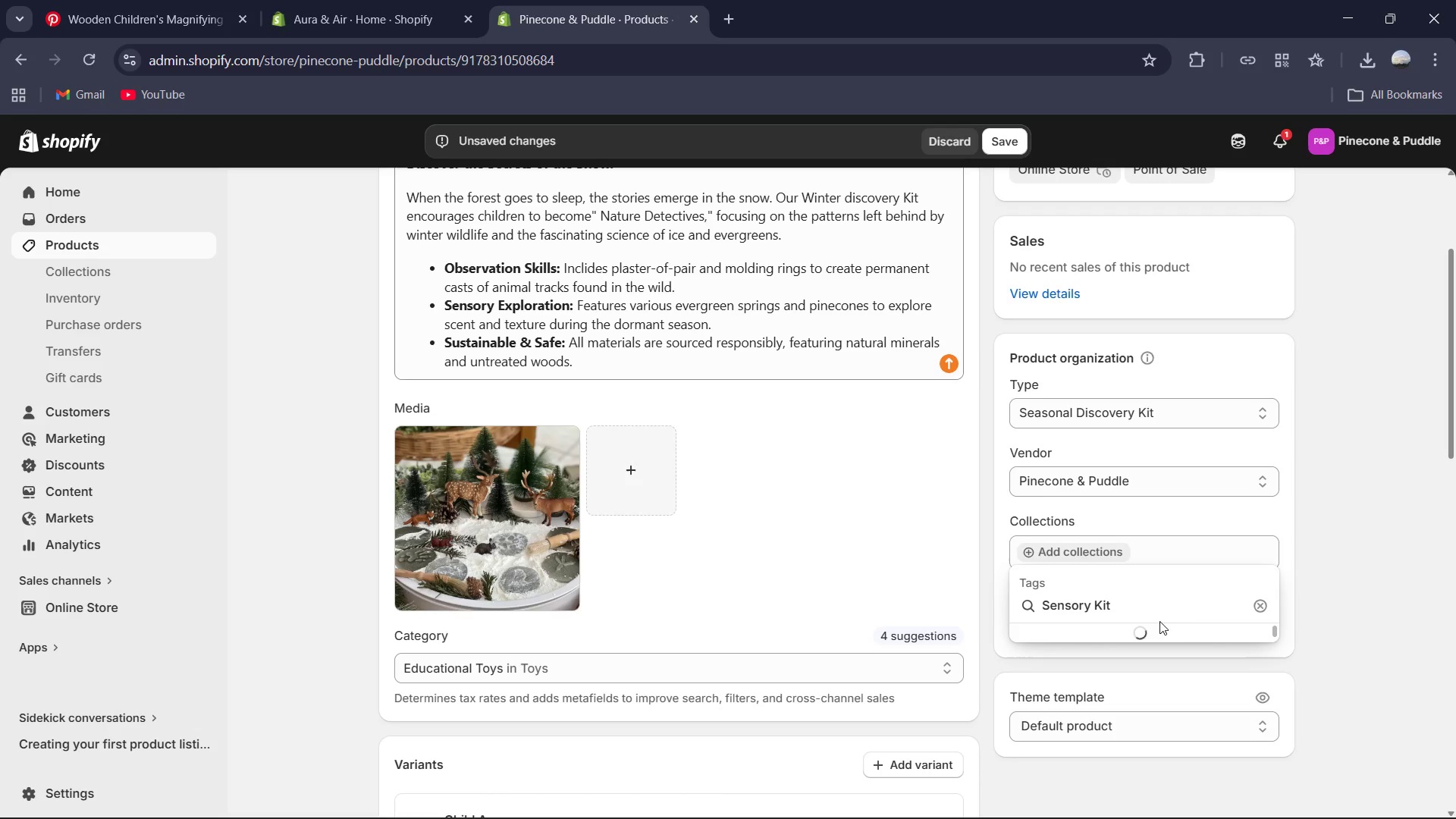 
left_click([1025, 797])